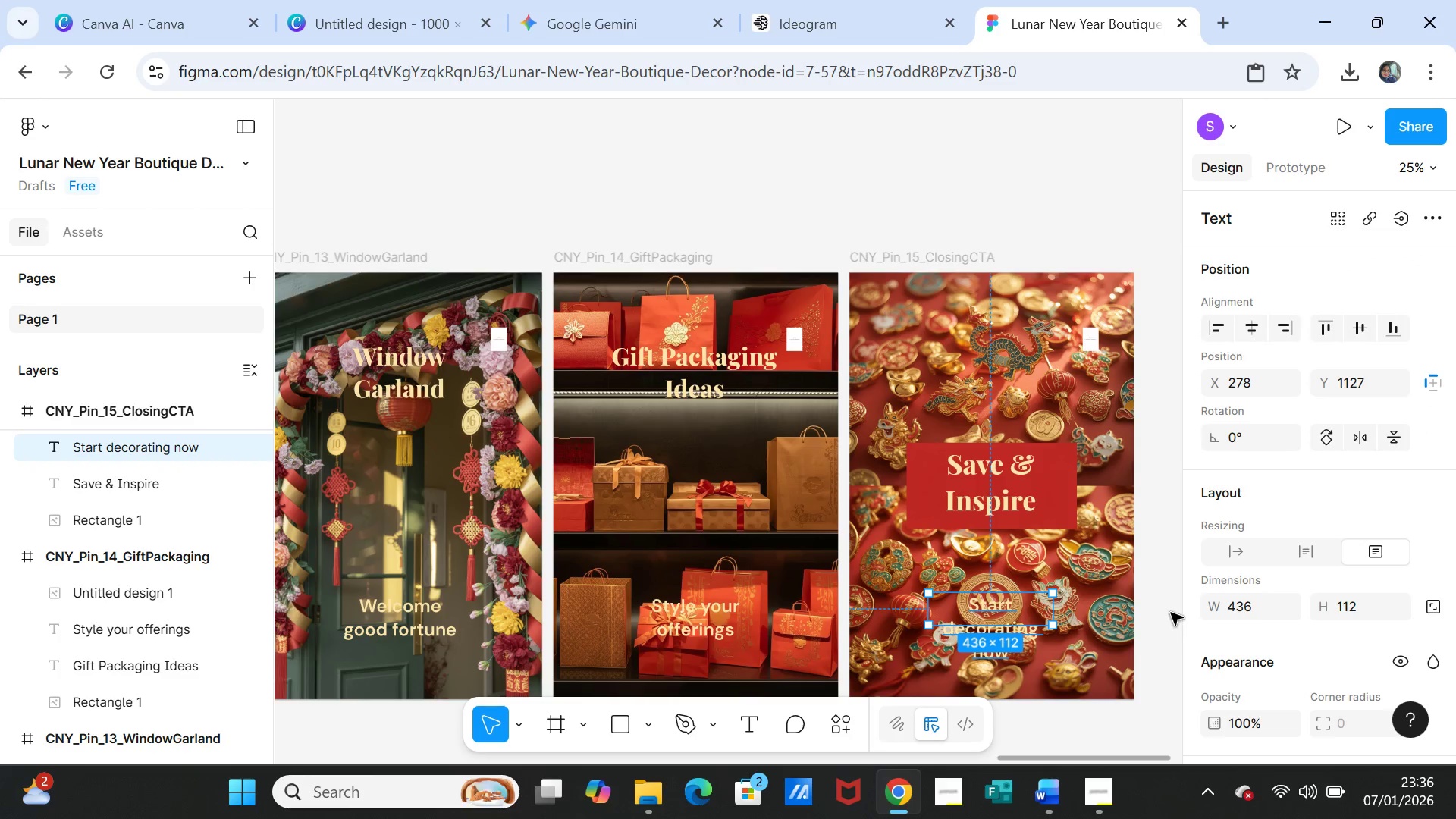 
left_click([1171, 613])
 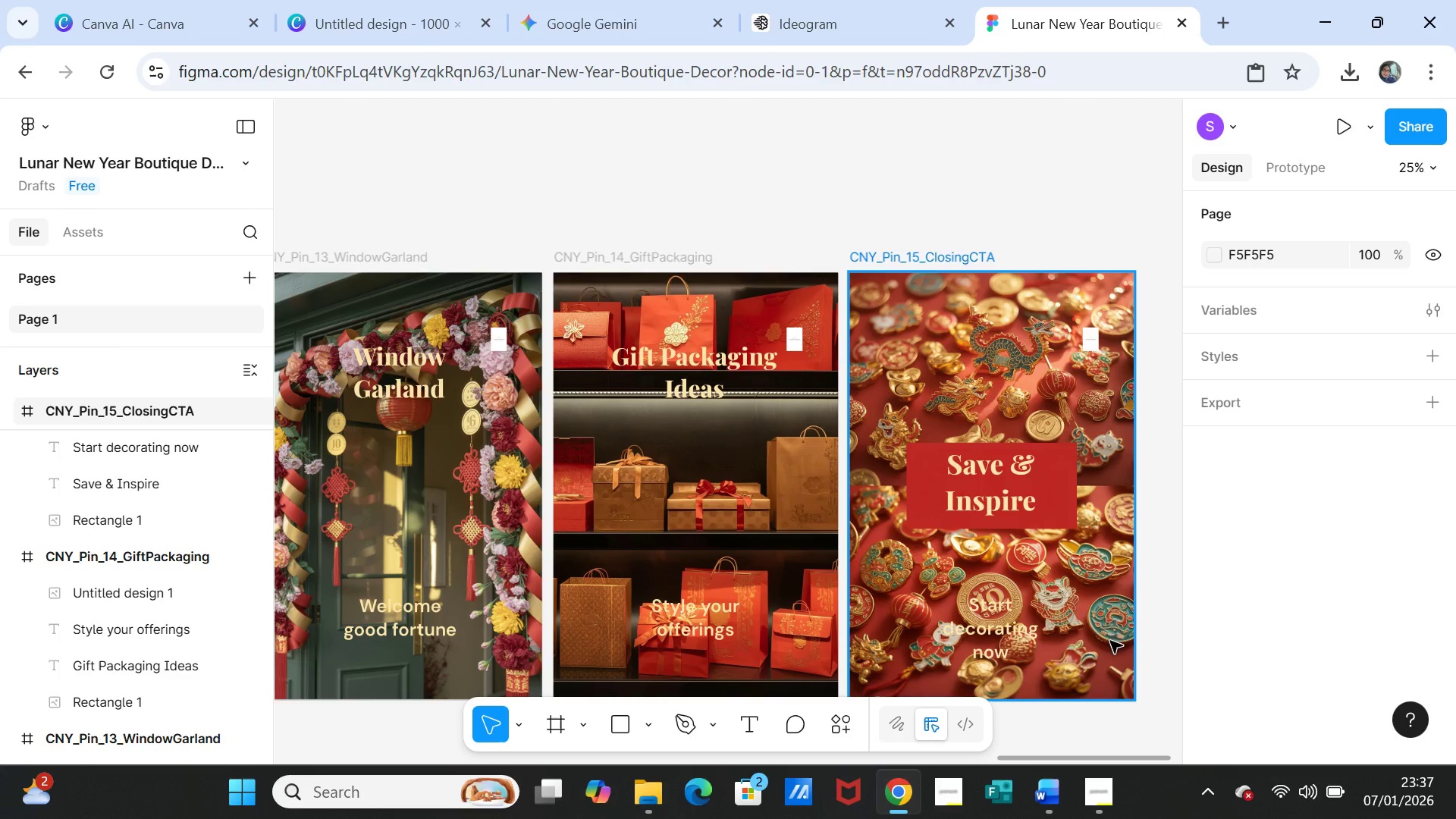 
wait(11.95)
 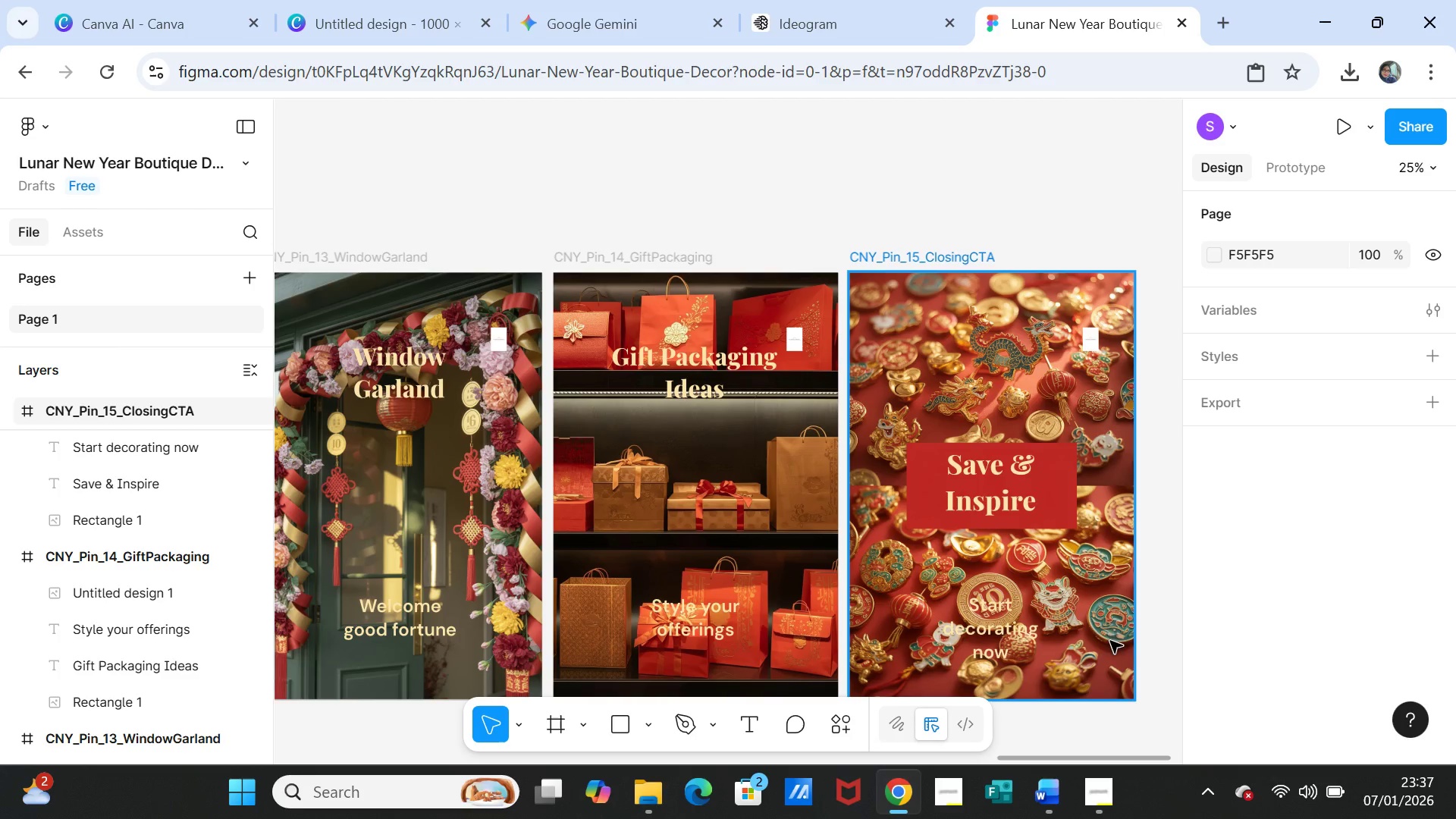 
left_click([127, 17])
 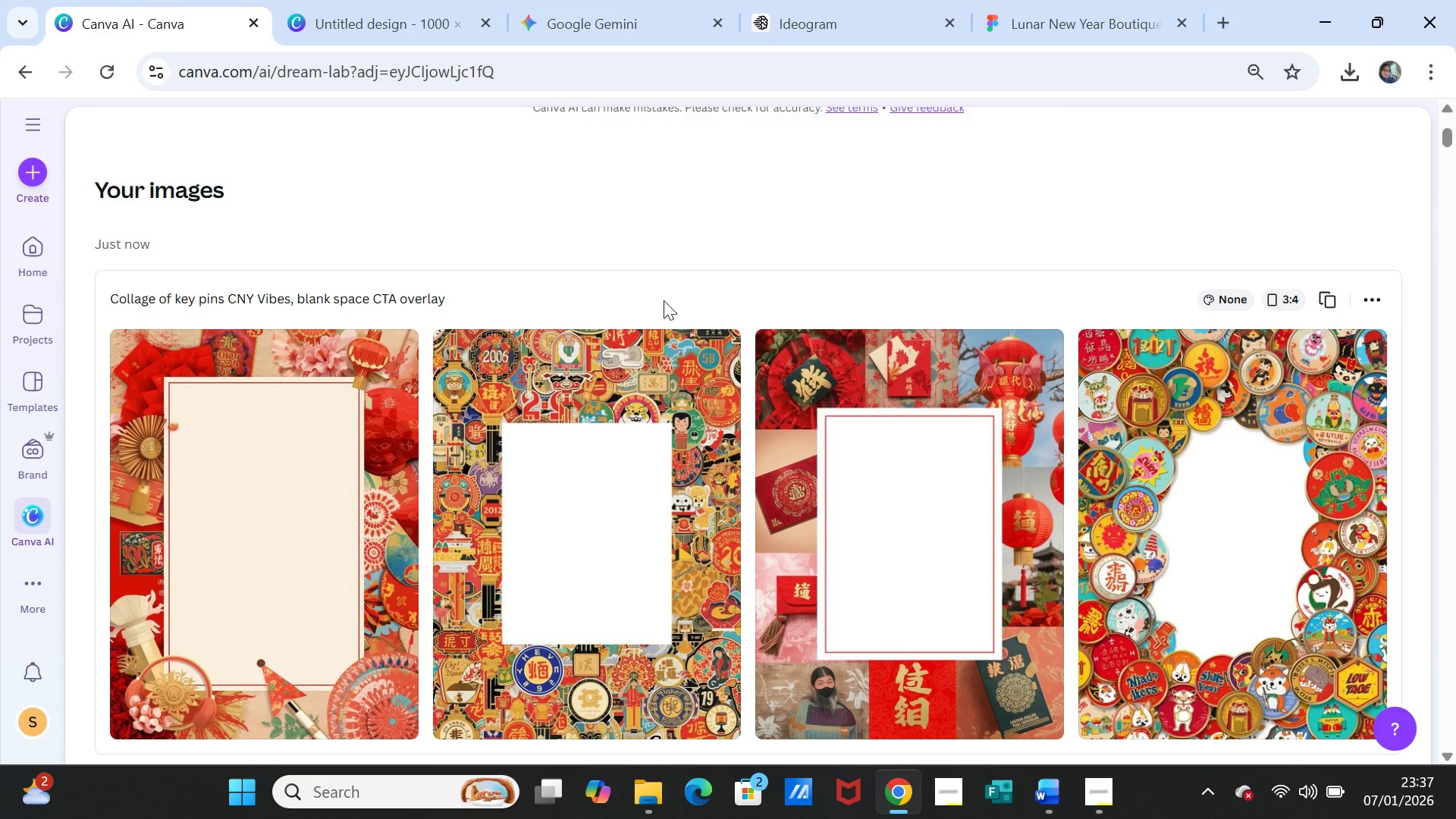 
scroll: coordinate [623, 401], scroll_direction: up, amount: 2.0
 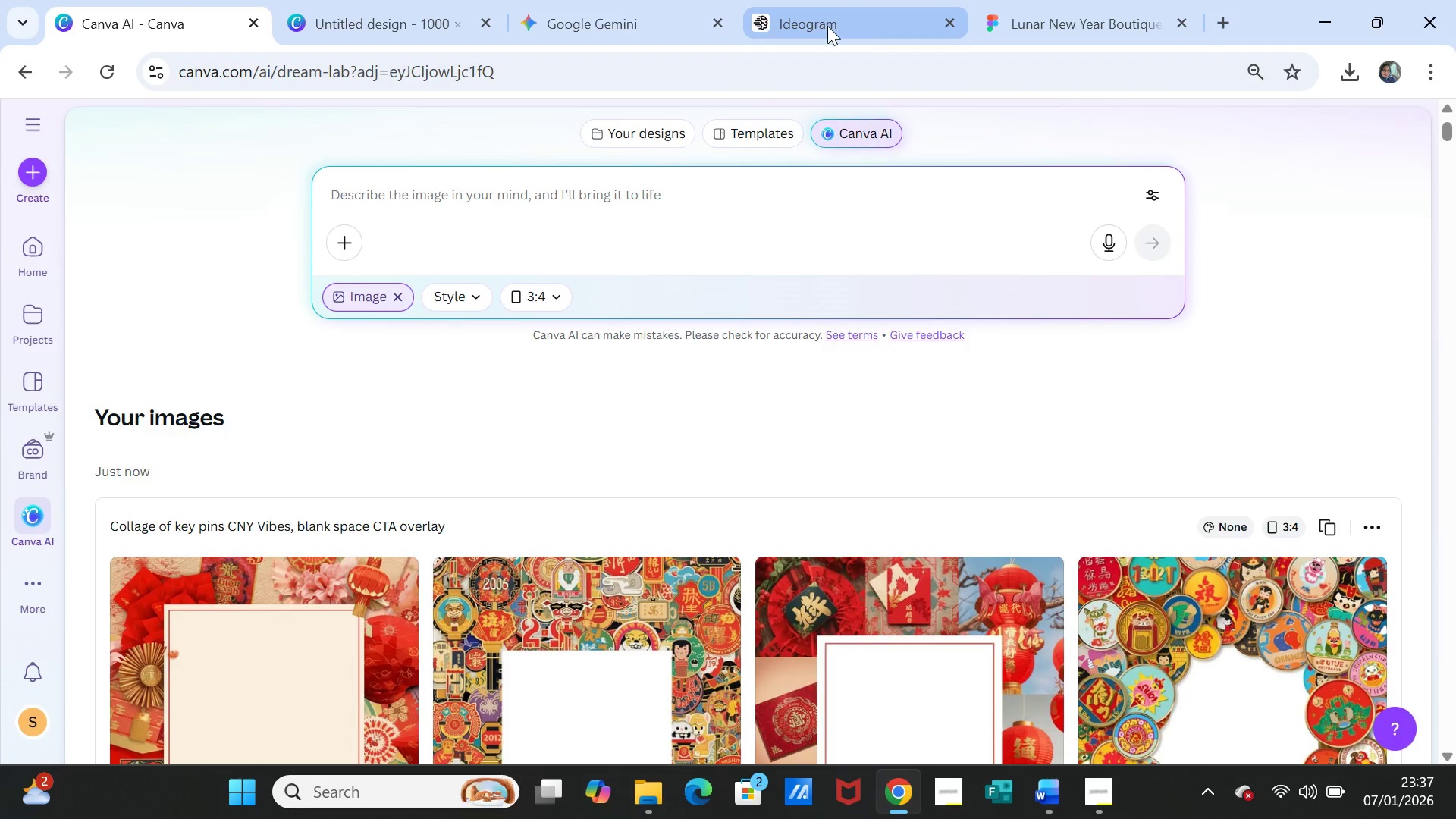 
left_click([827, 26])
 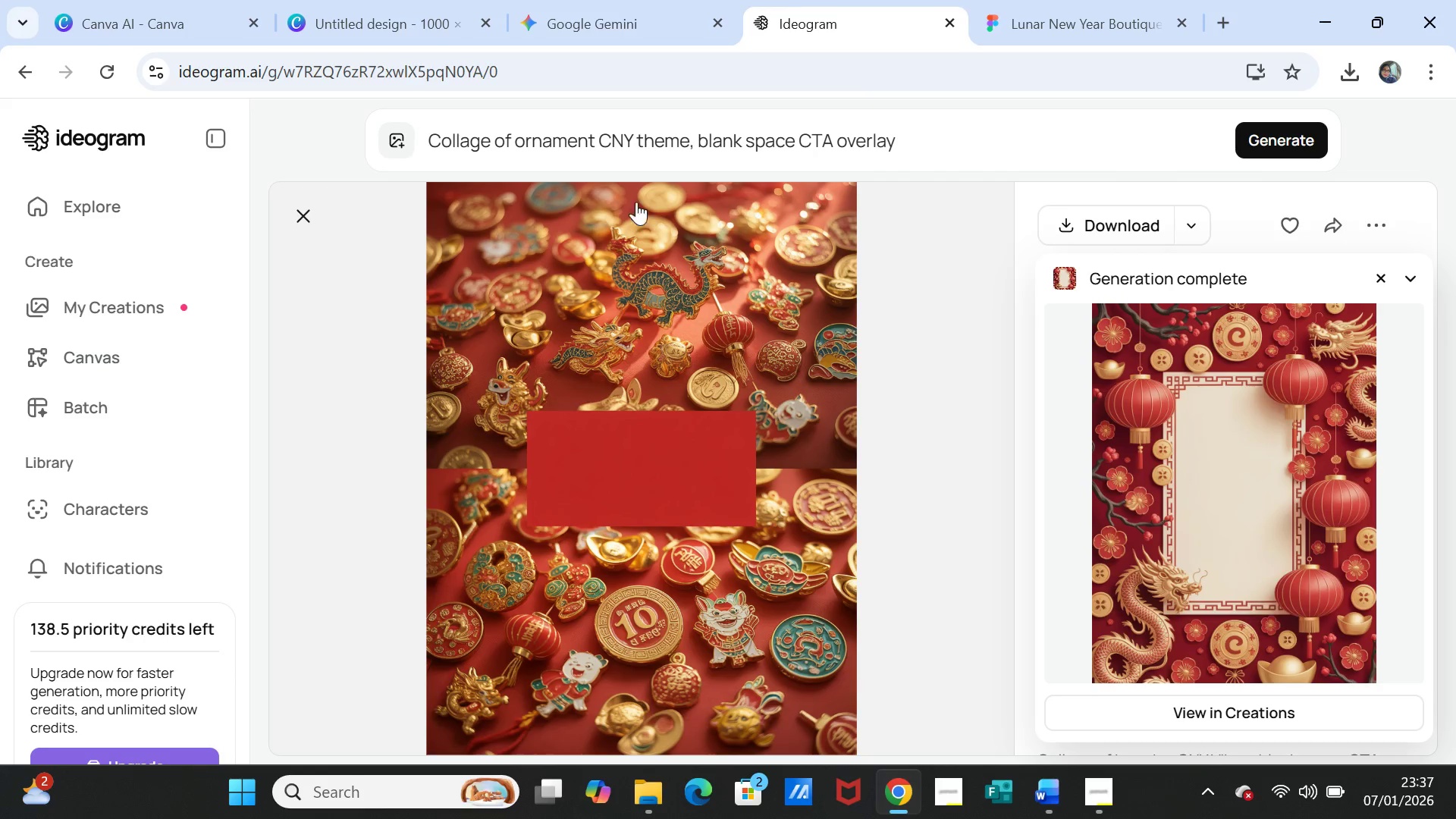 
left_click([560, 141])
 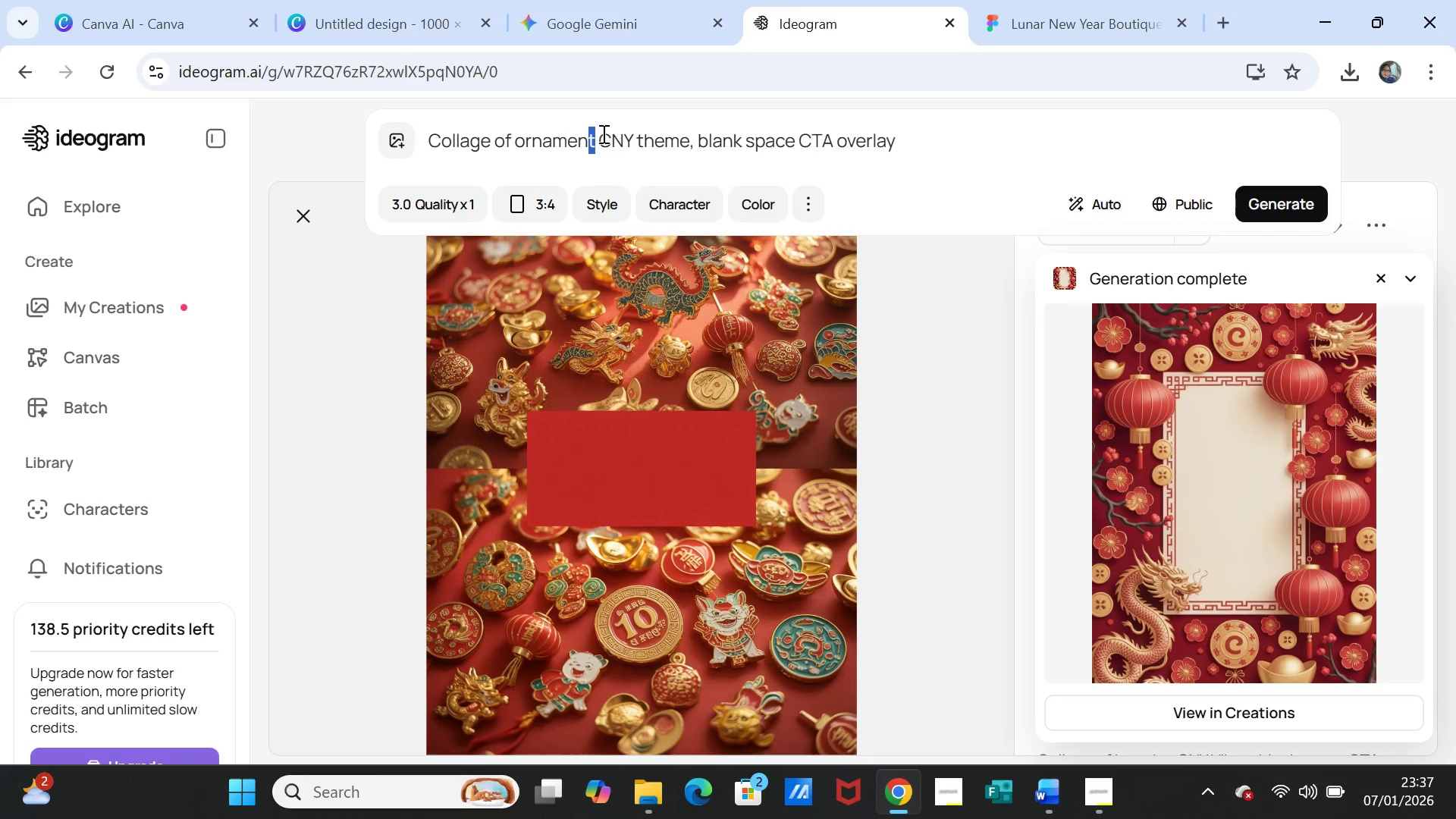 
left_click([597, 135])
 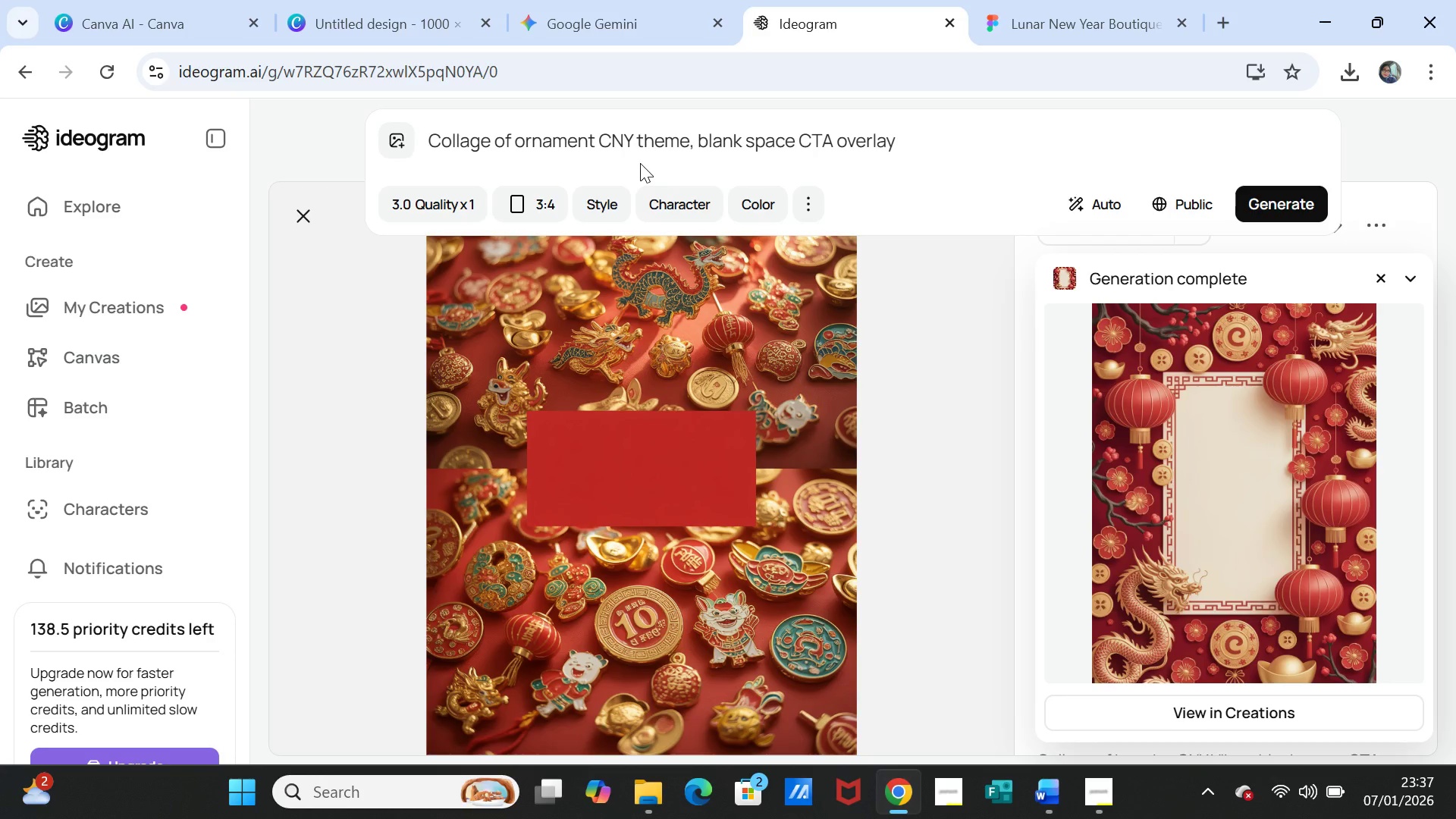 
type( adn key pins)
 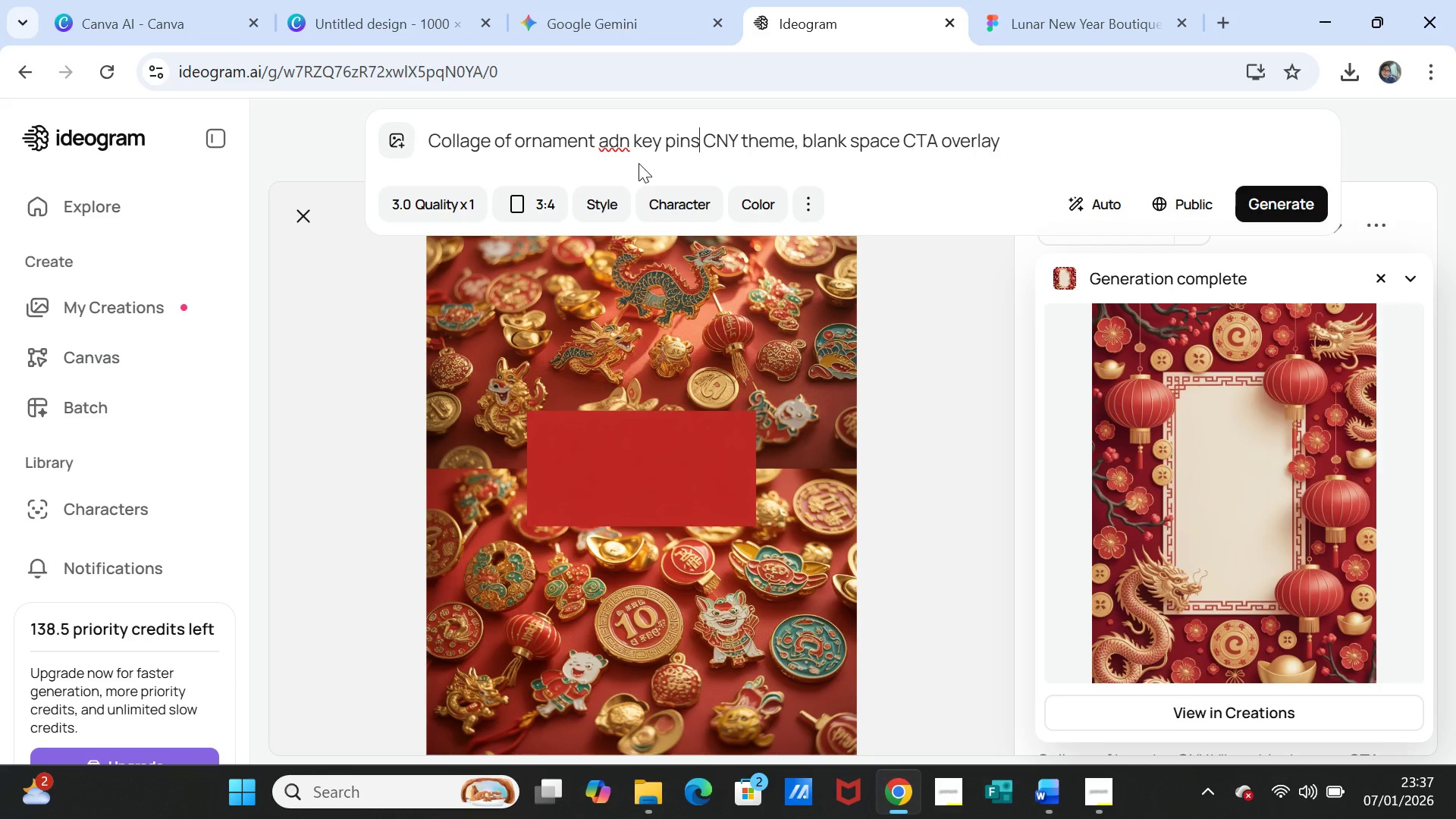 
left_click([626, 151])
 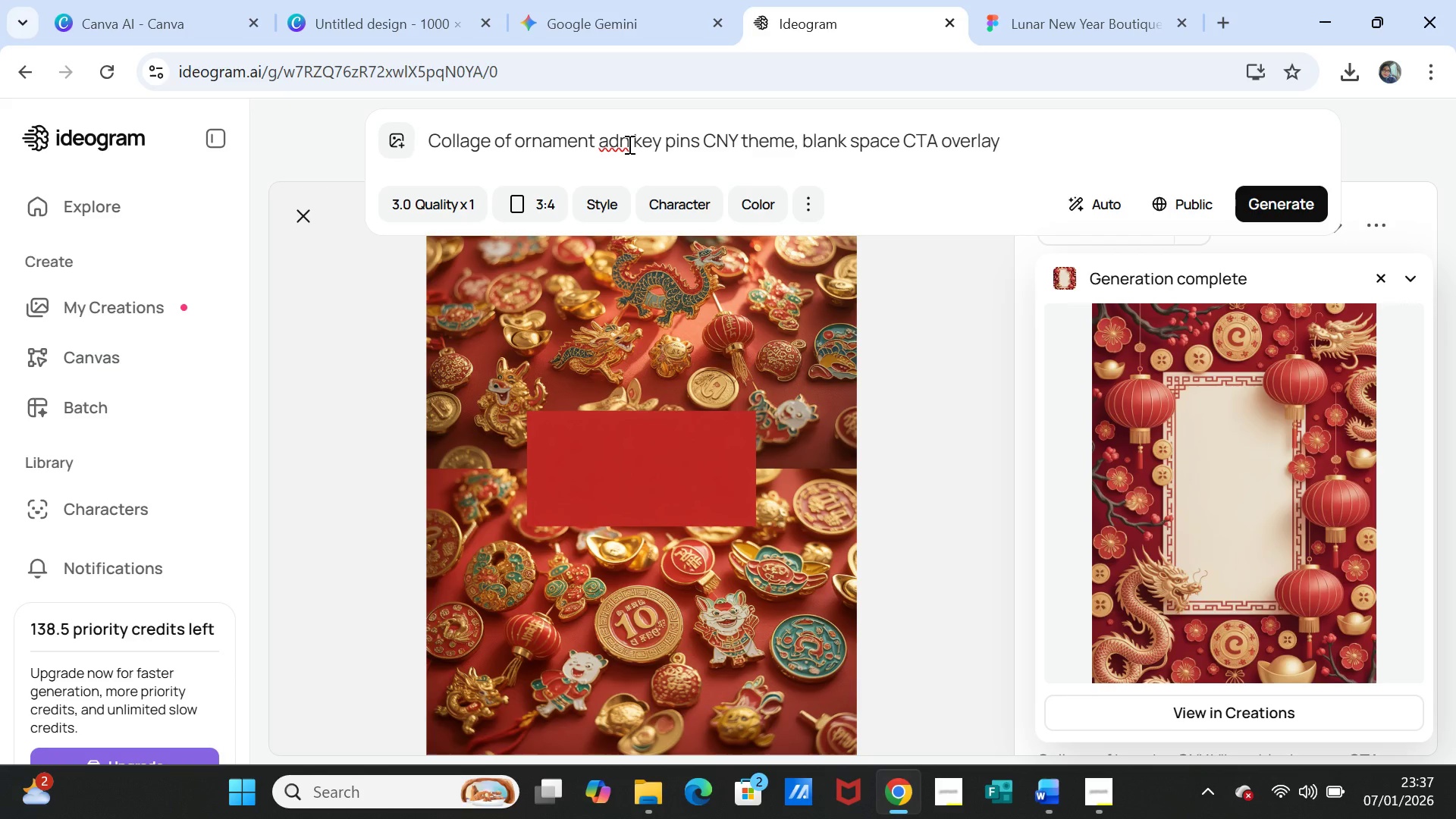 
key(Backspace)
key(Backspace)
type(nd)
 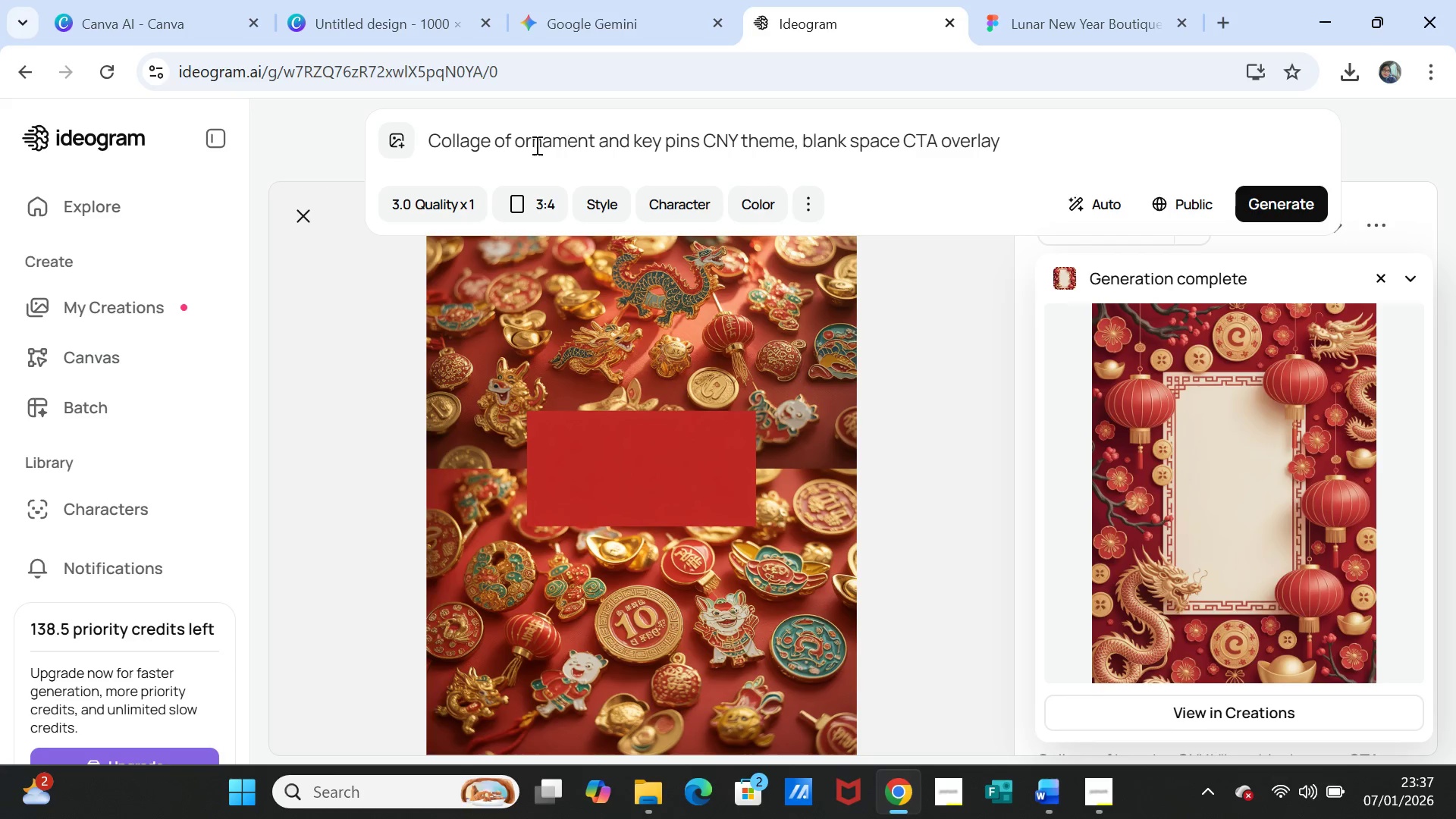 
left_click([517, 142])
 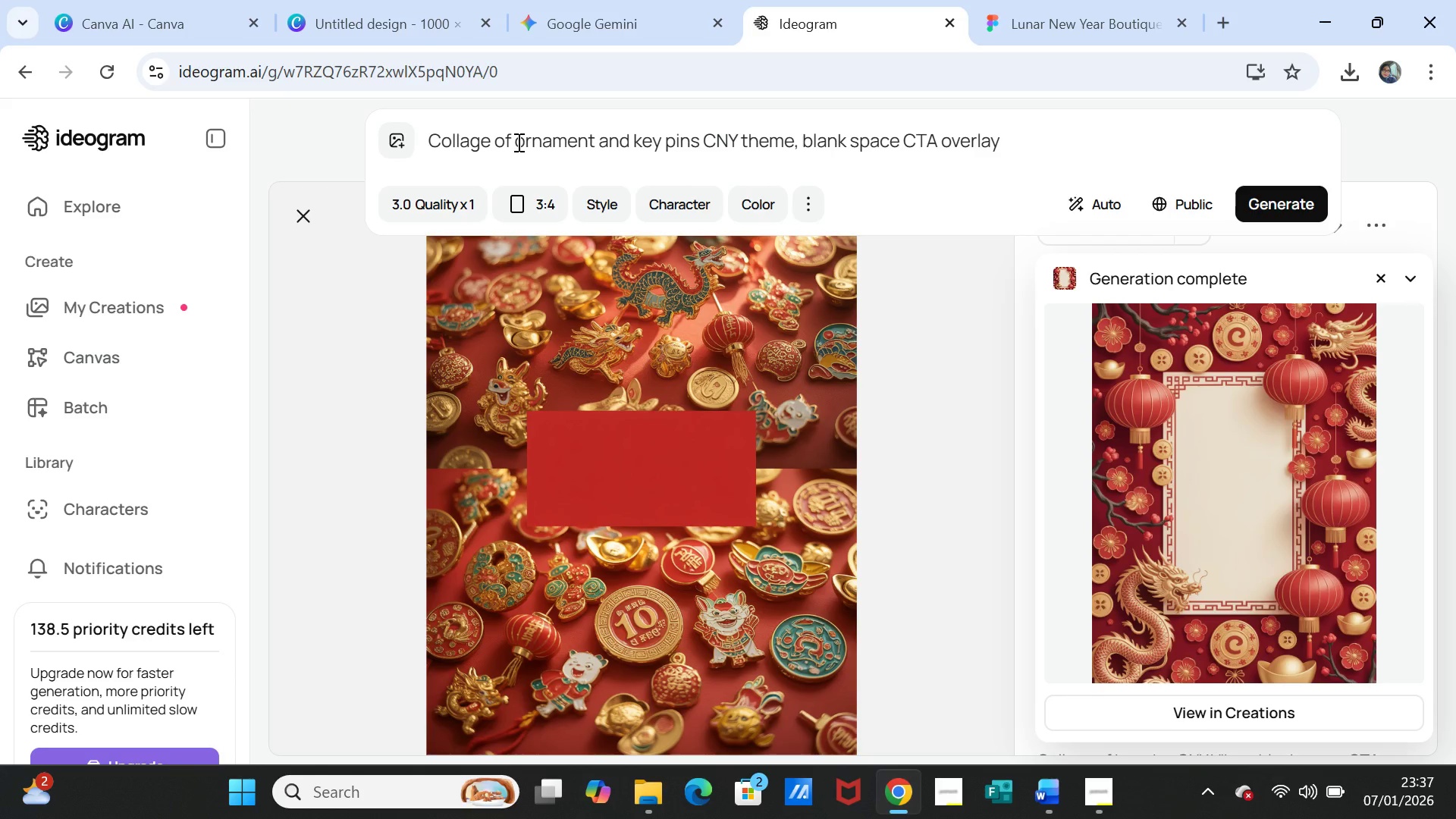 
type(luz)
key(Backspace)
type(xury )
 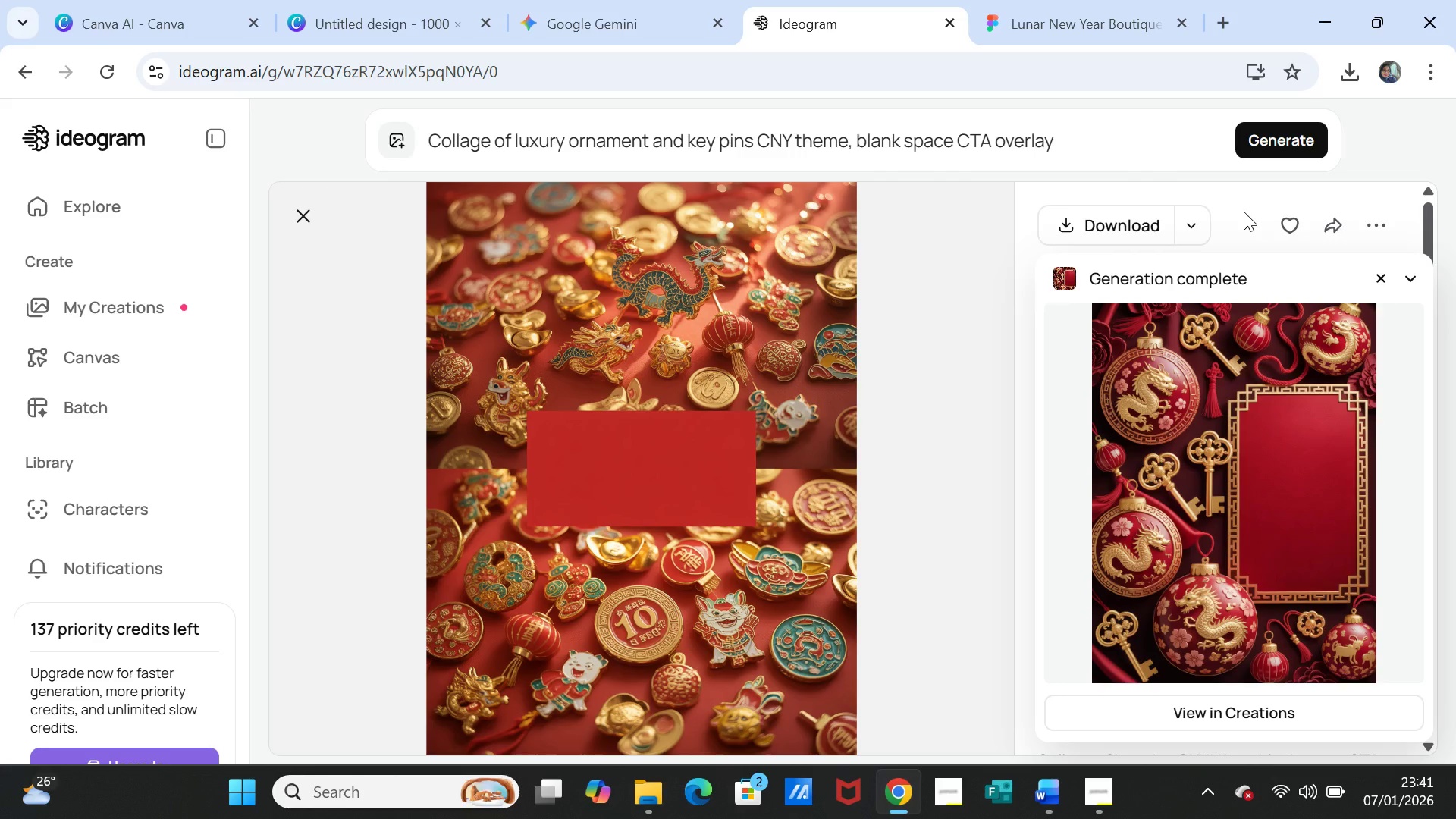 
wait(221.3)
 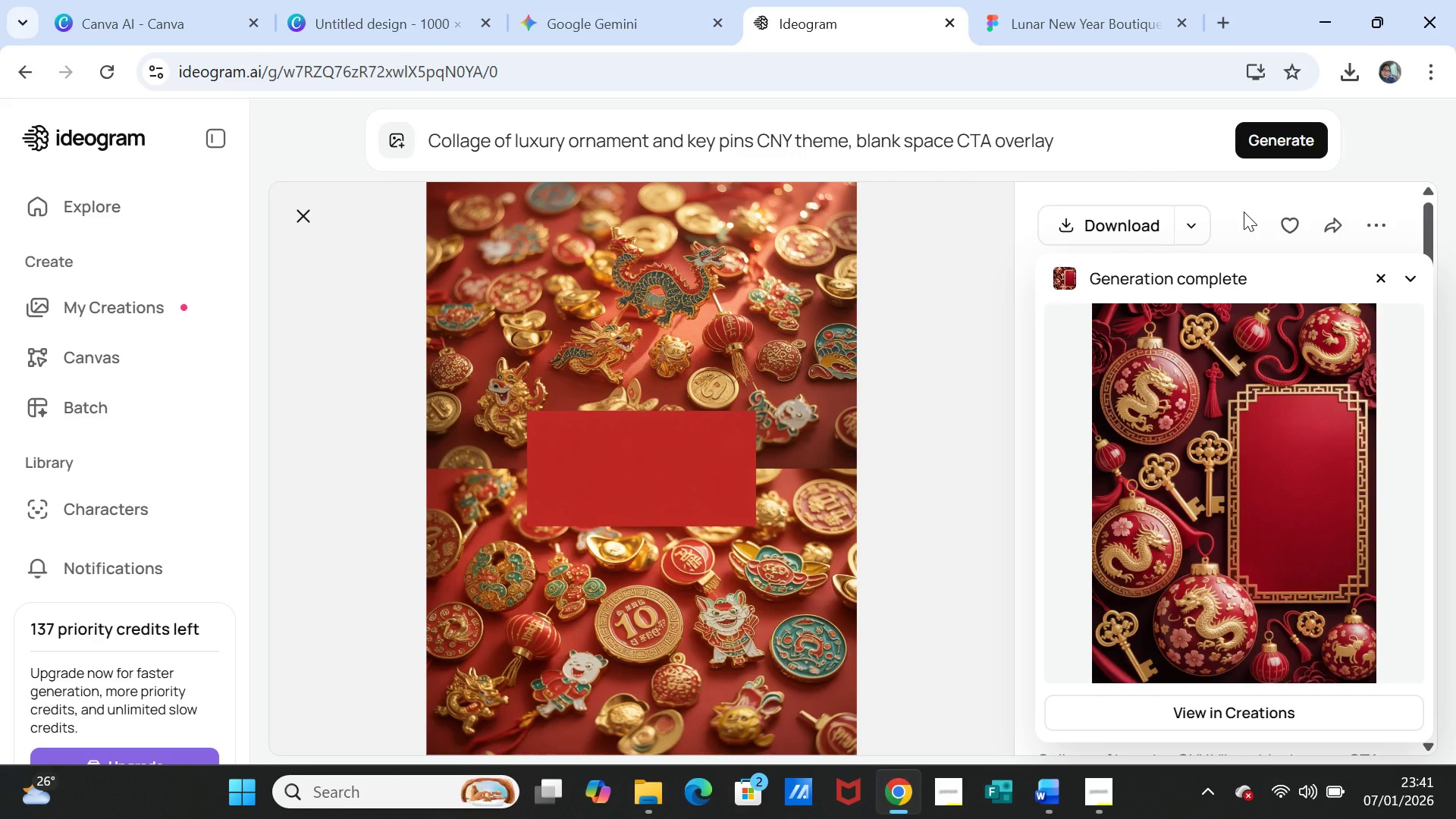 
left_click([1108, 783])